 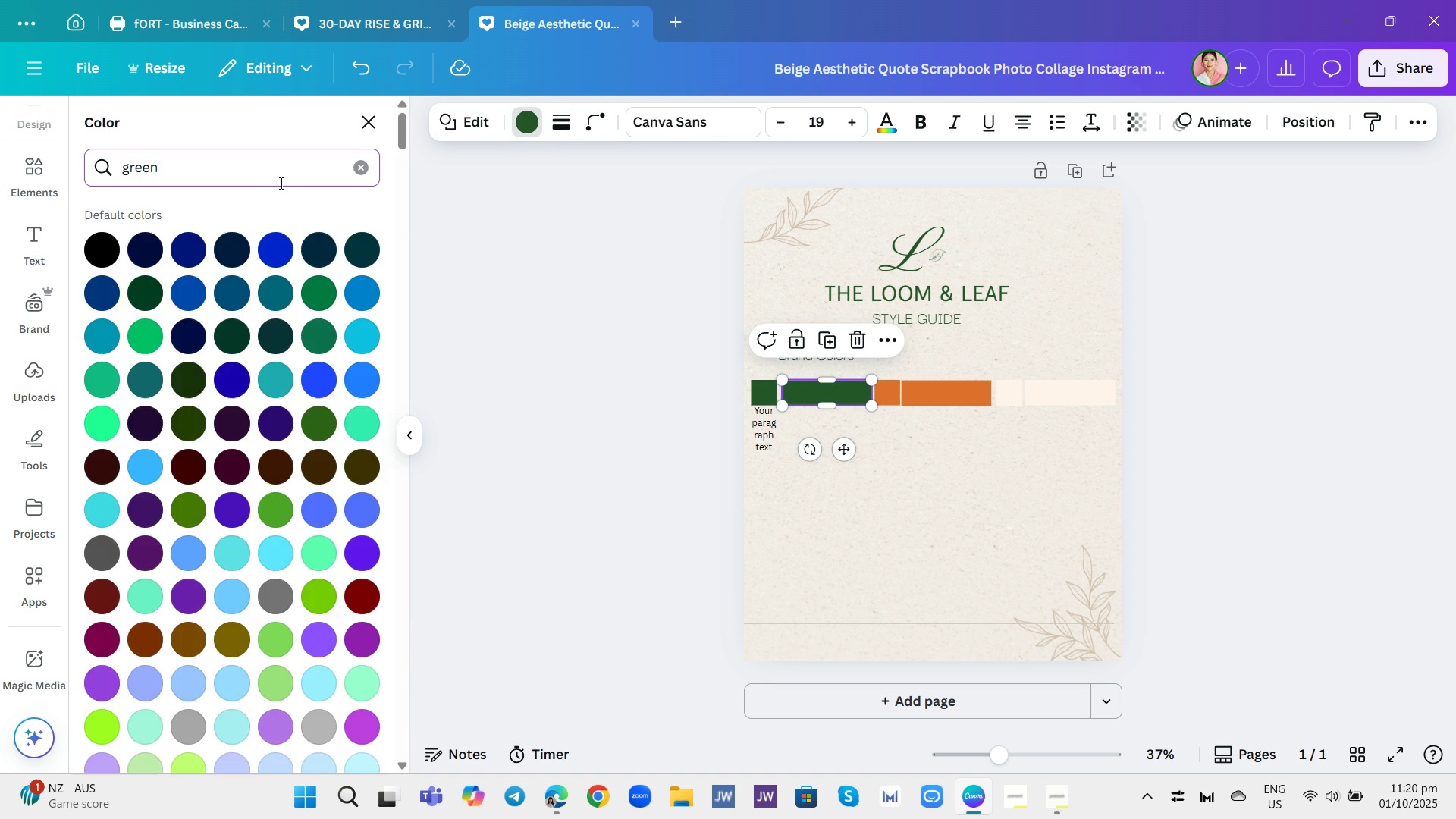 
key(Enter)
 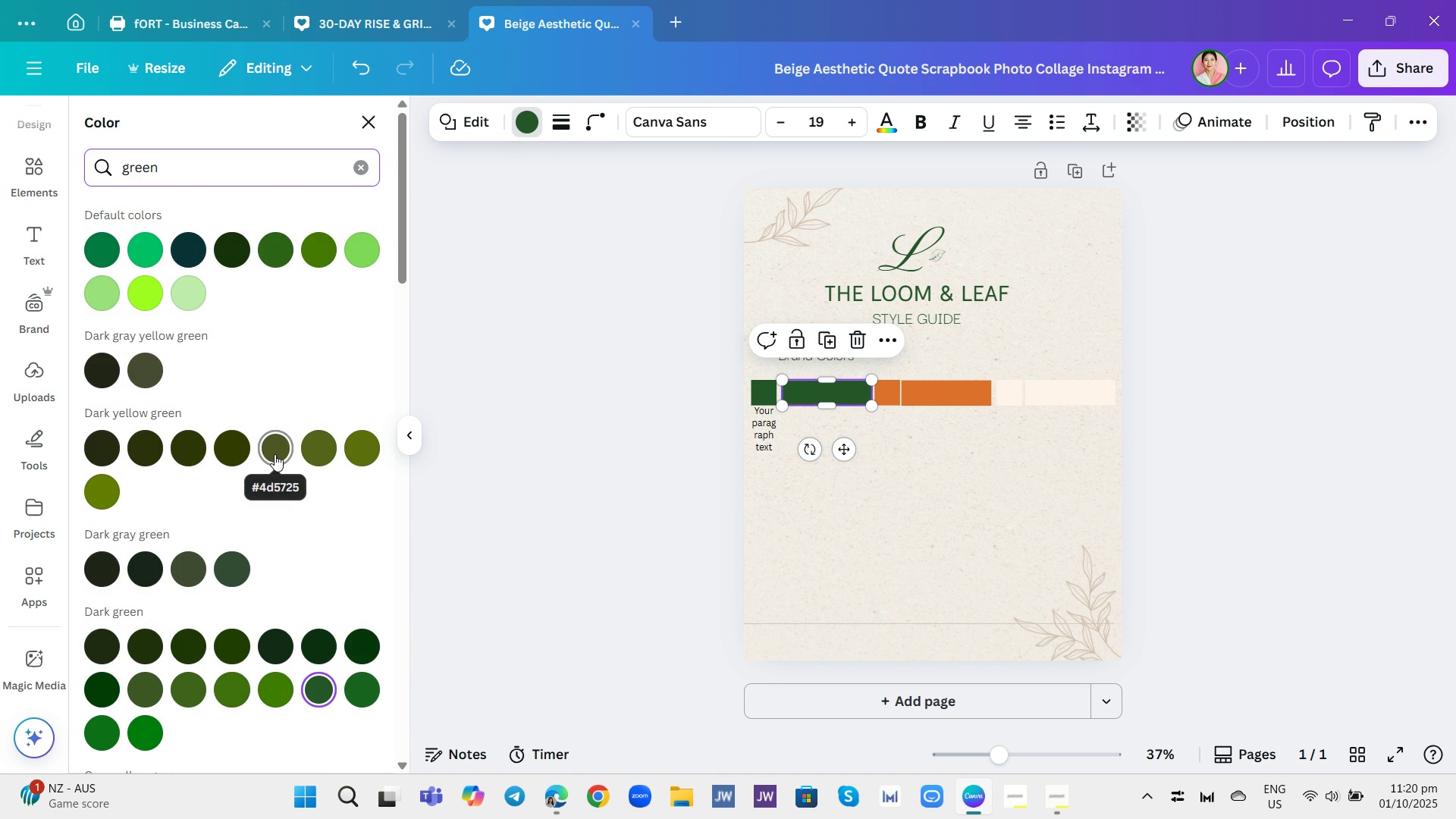 
wait(5.32)
 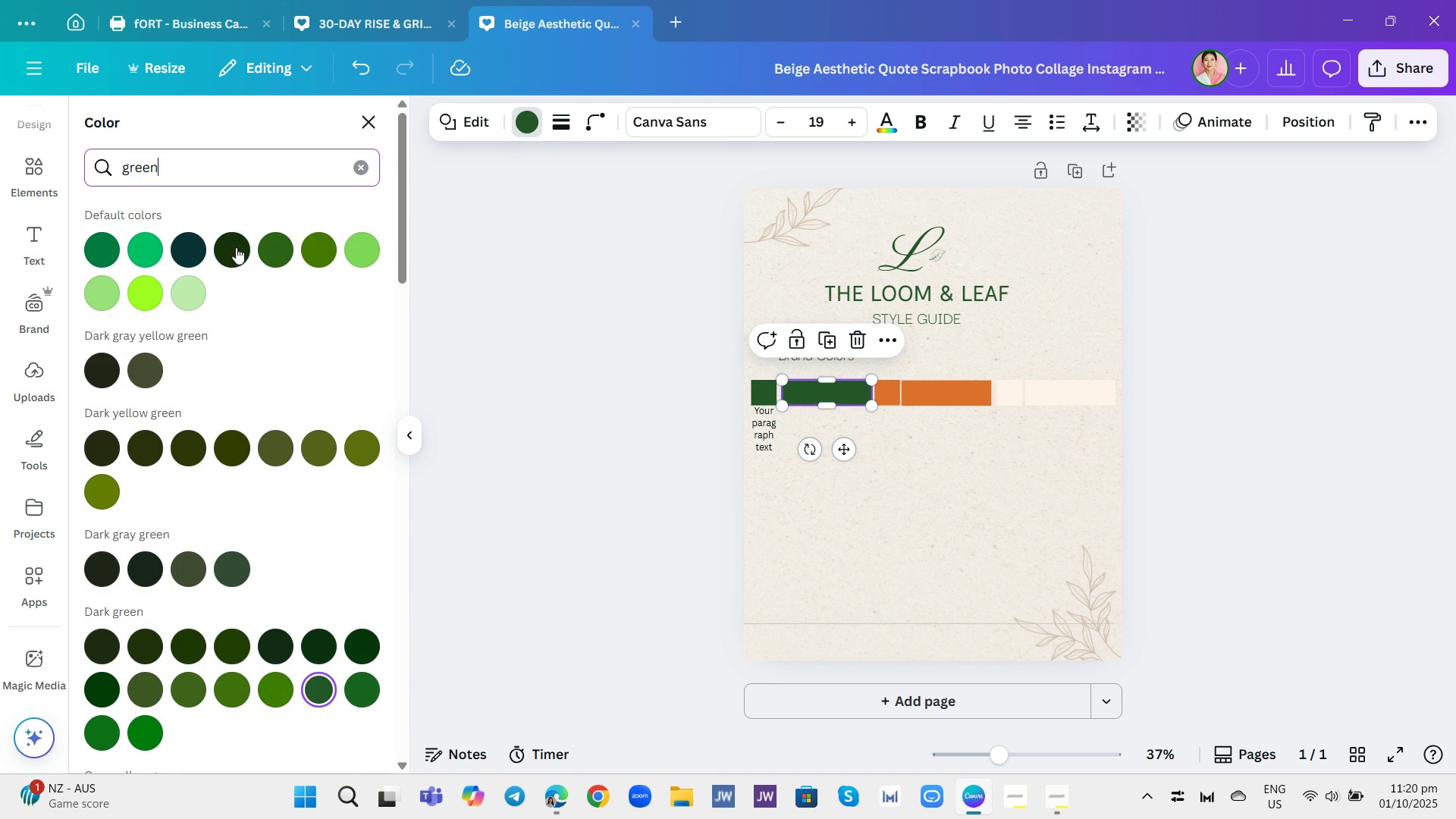 
scroll: coordinate [256, 444], scroll_direction: down, amount: 6.0
 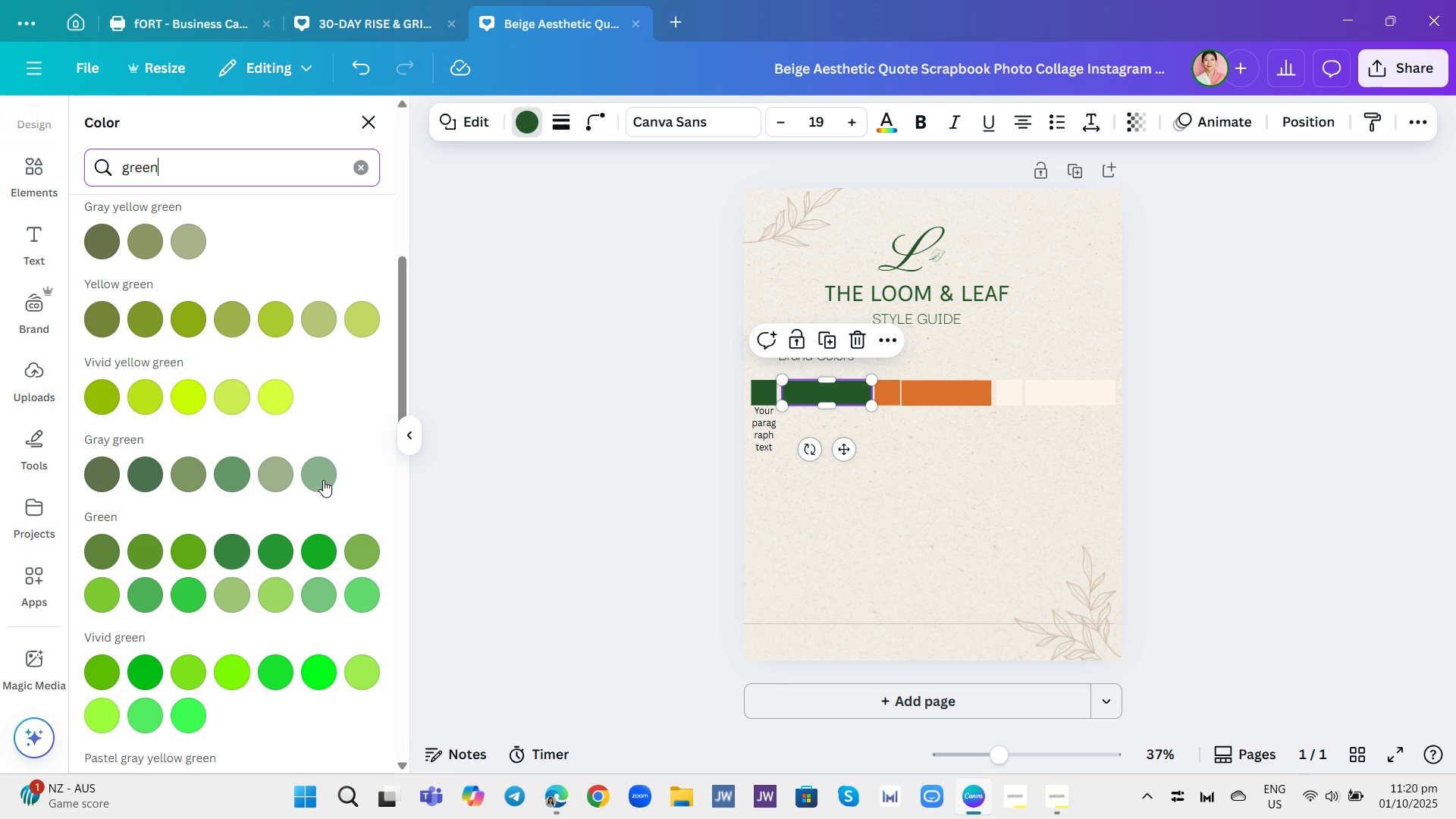 
left_click([318, 476])
 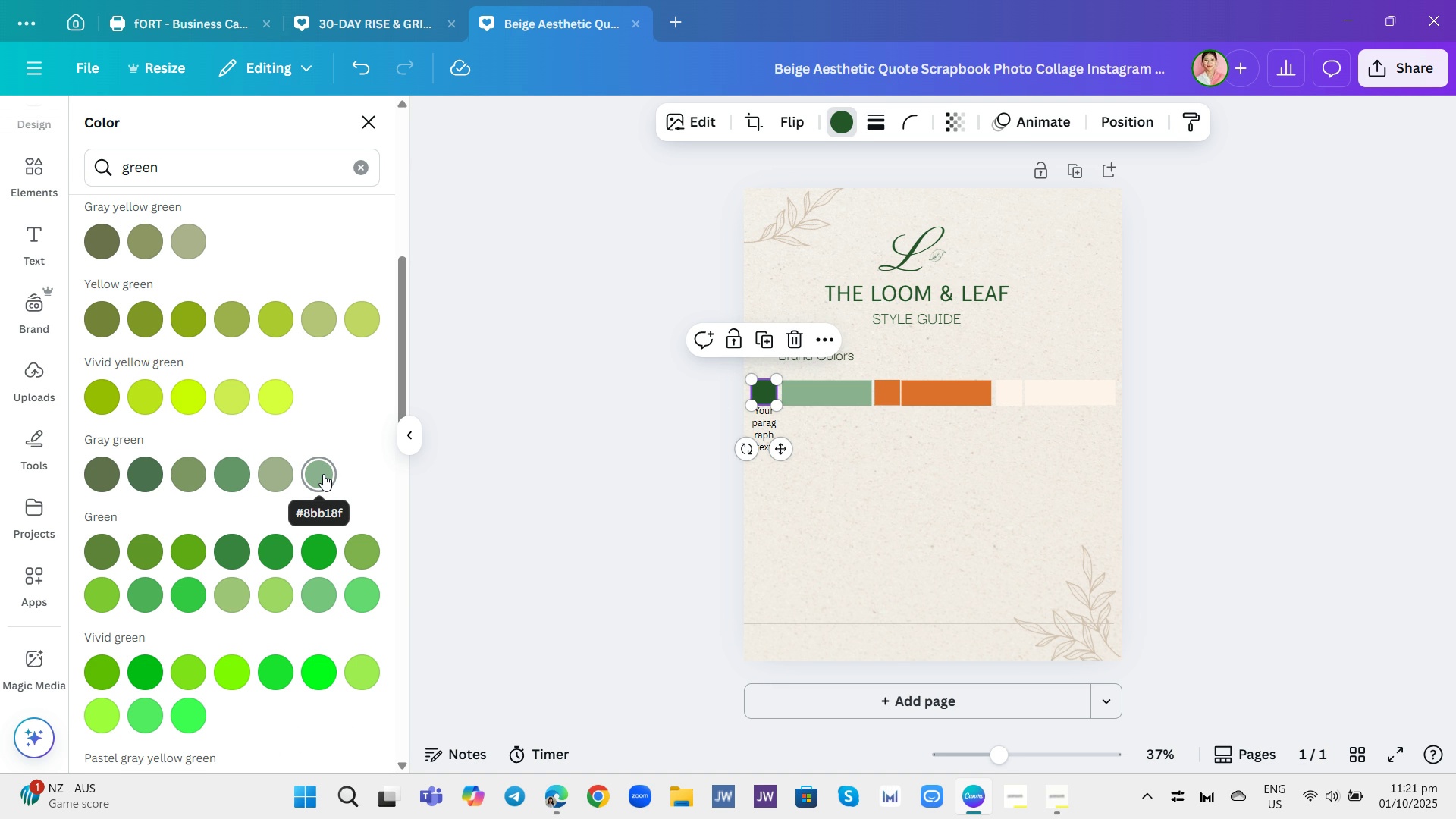 
wait(17.78)
 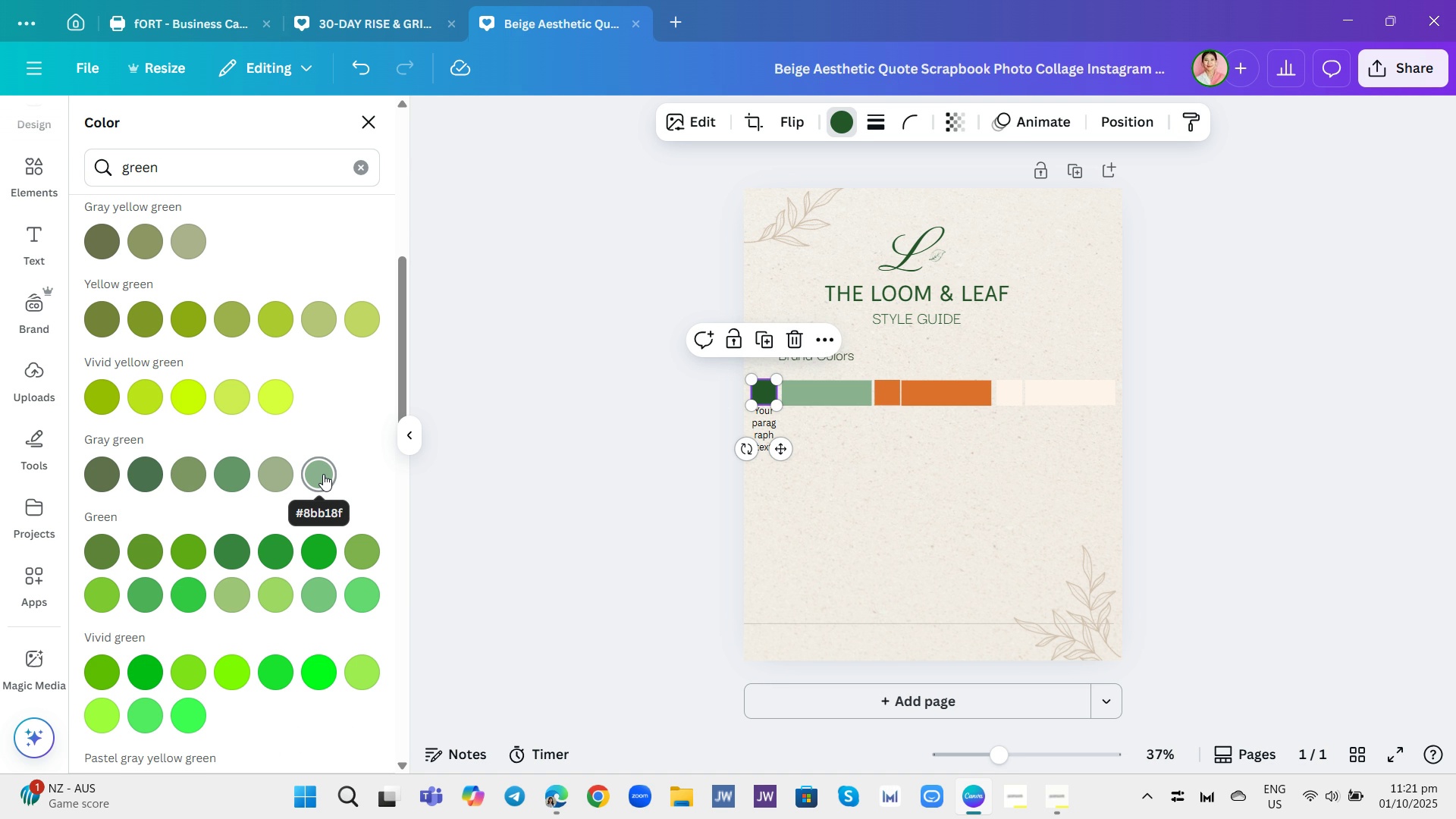 
mouse_move([280, 477])
 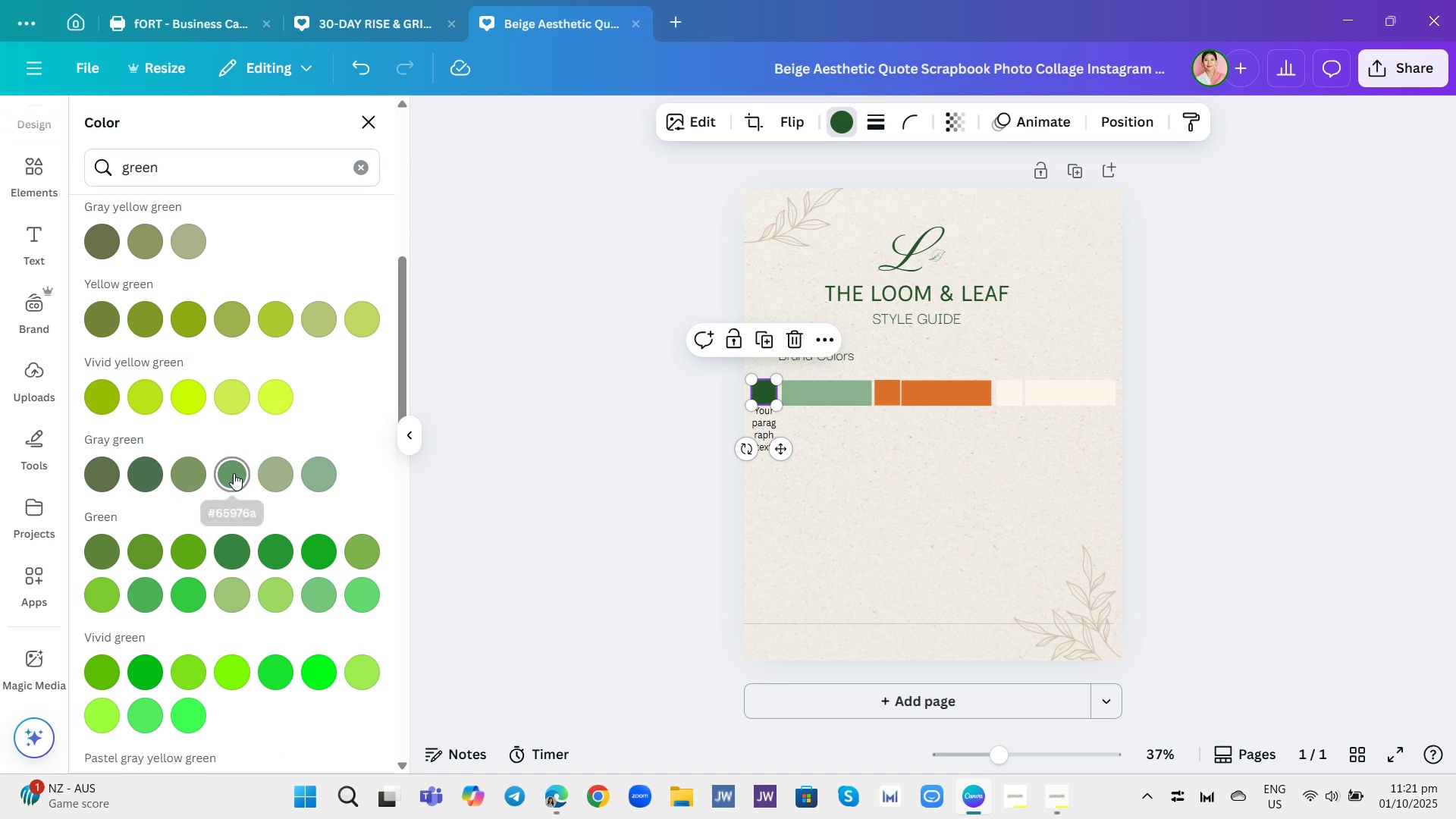 
left_click([233, 473])
 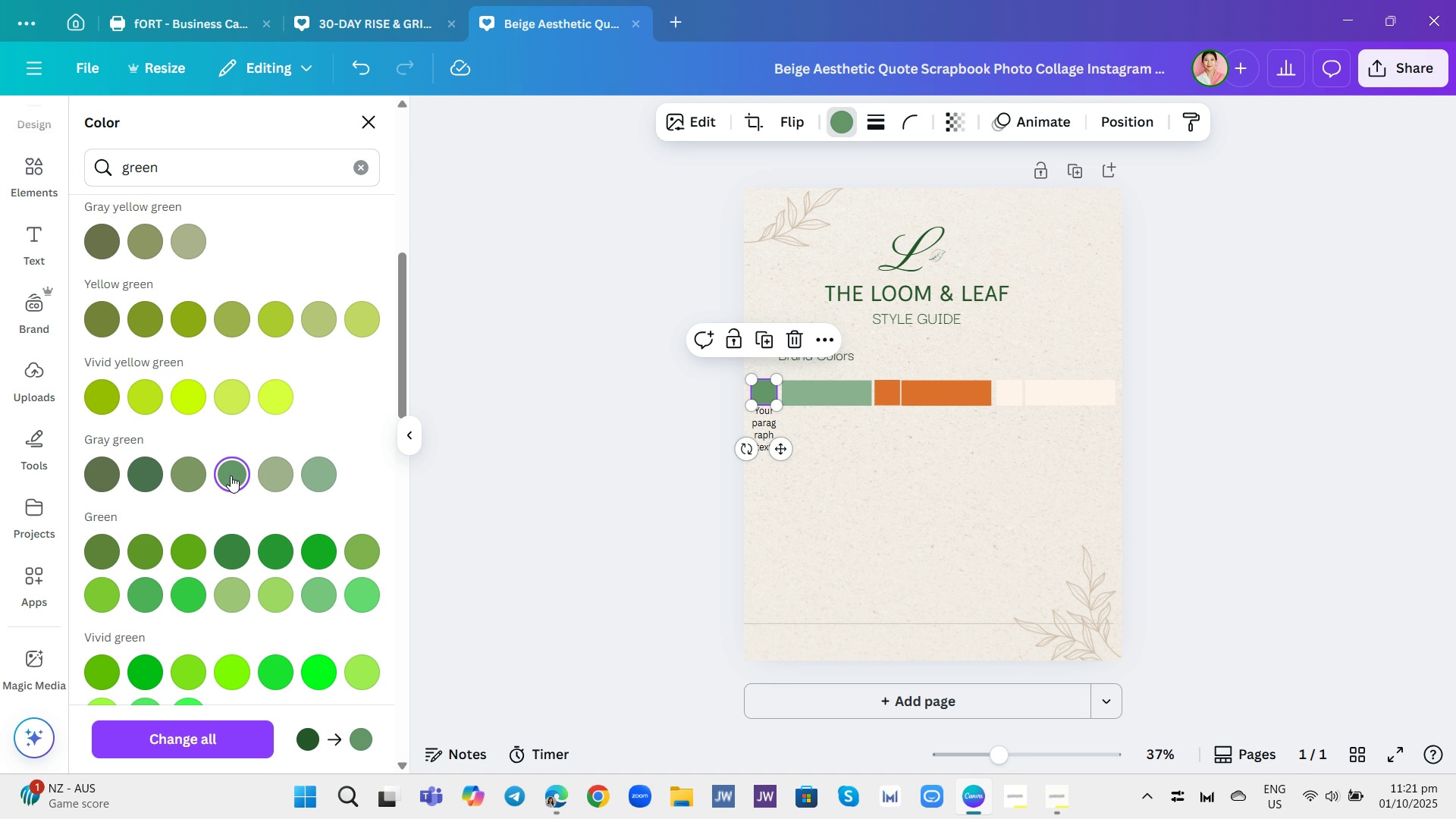 
wait(6.37)
 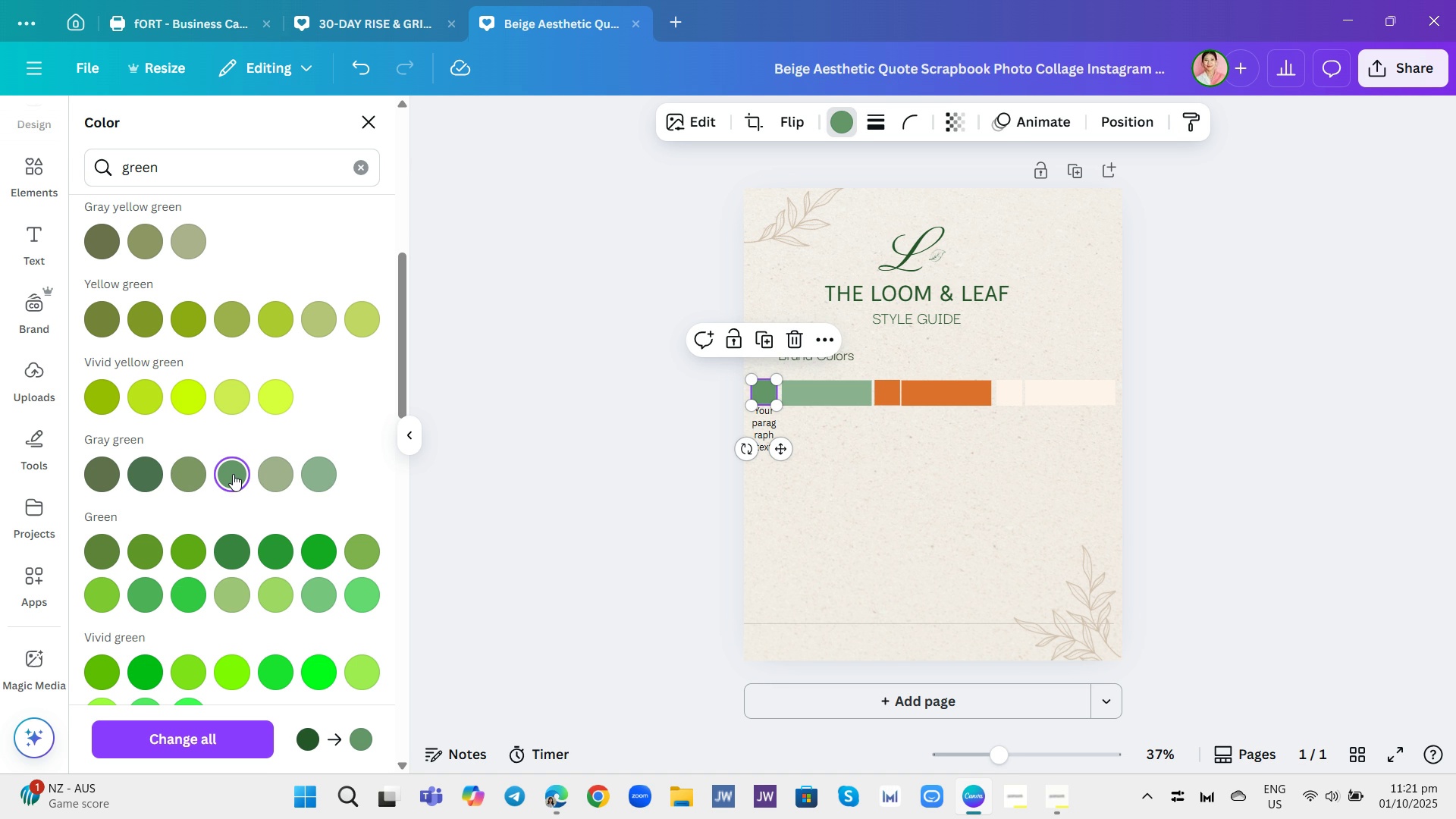 
mouse_move([251, 453])
 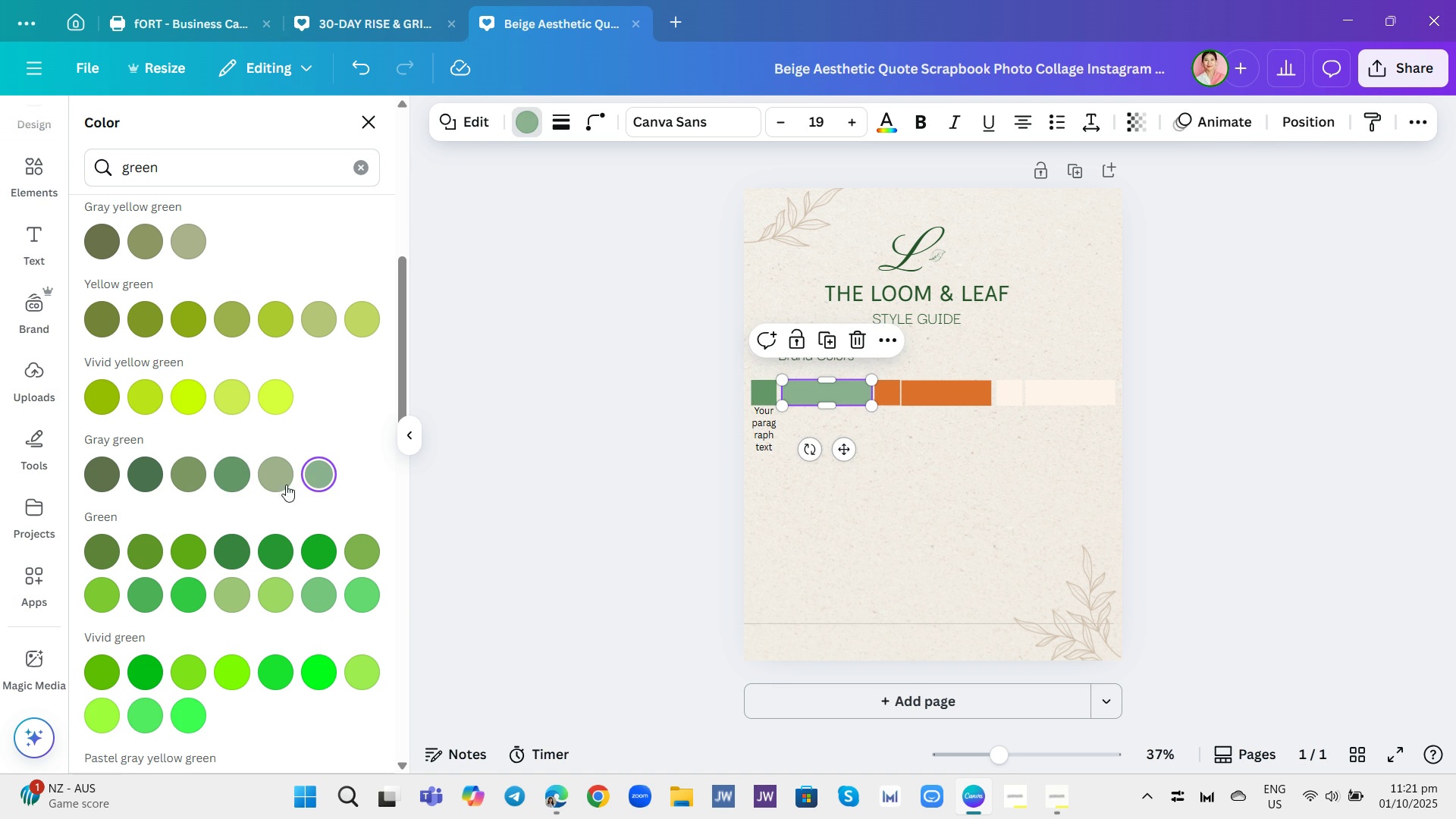 
left_click([243, 472])
 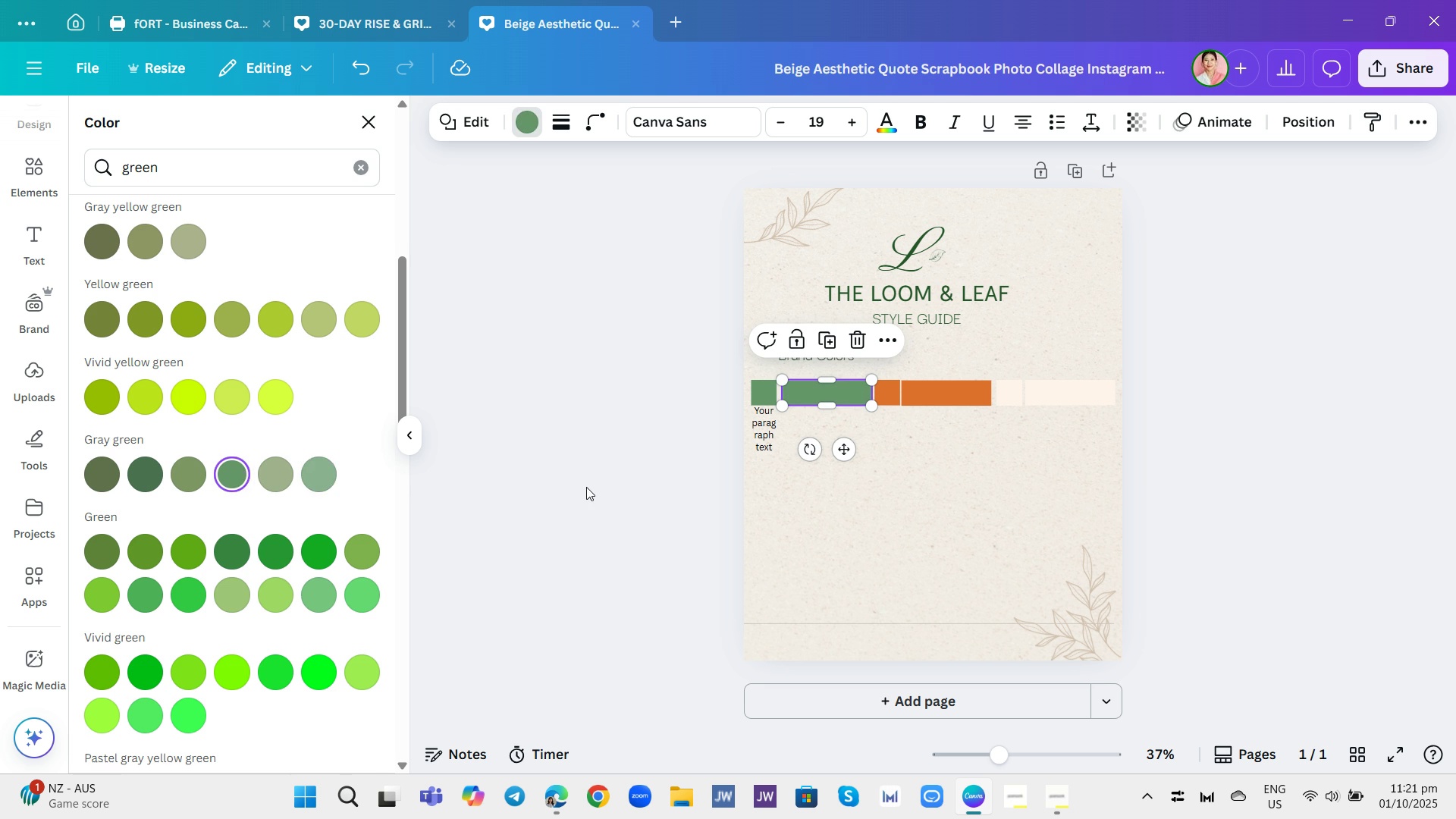 
left_click([587, 487])
 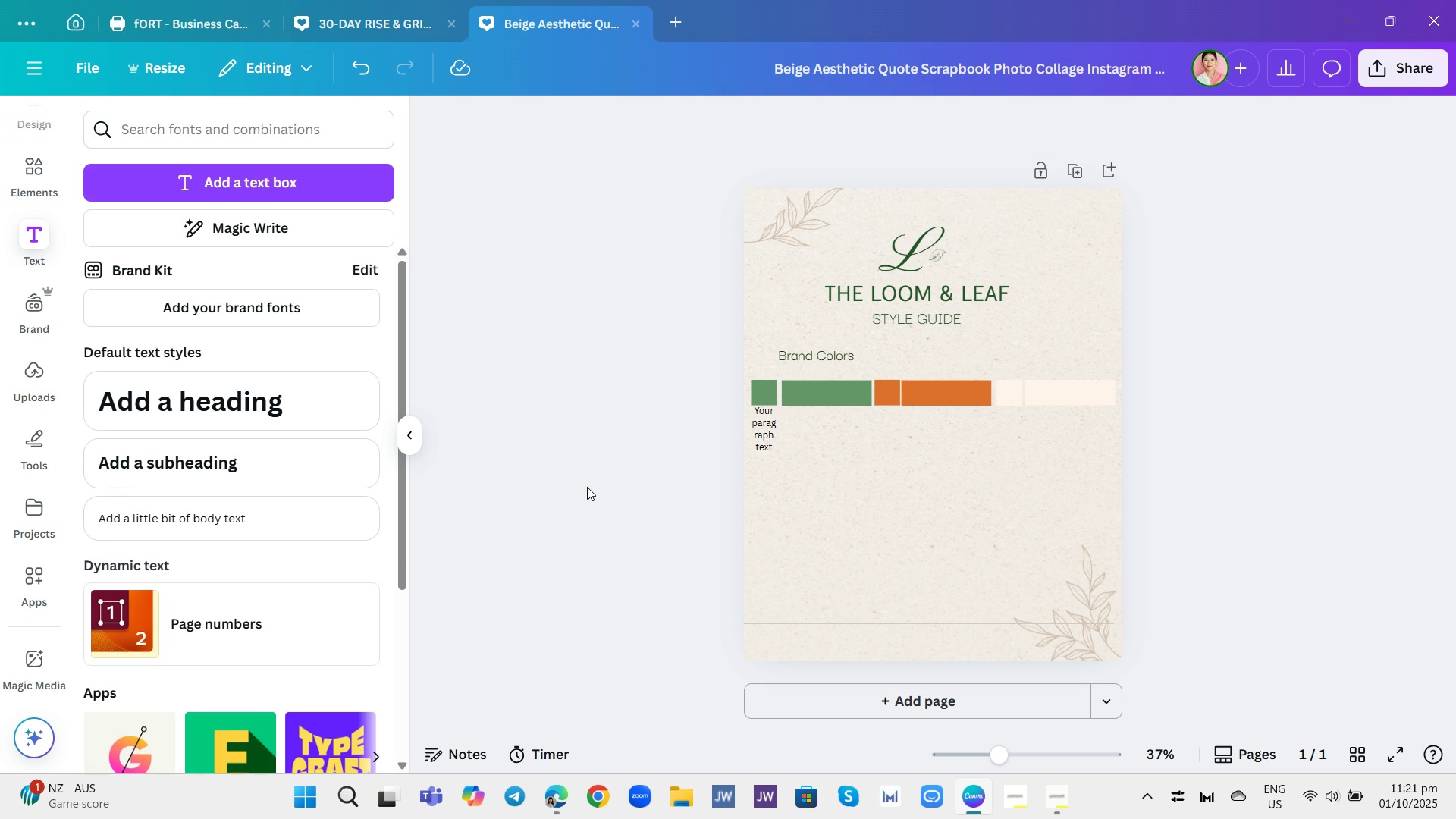 
left_click([587, 487])
 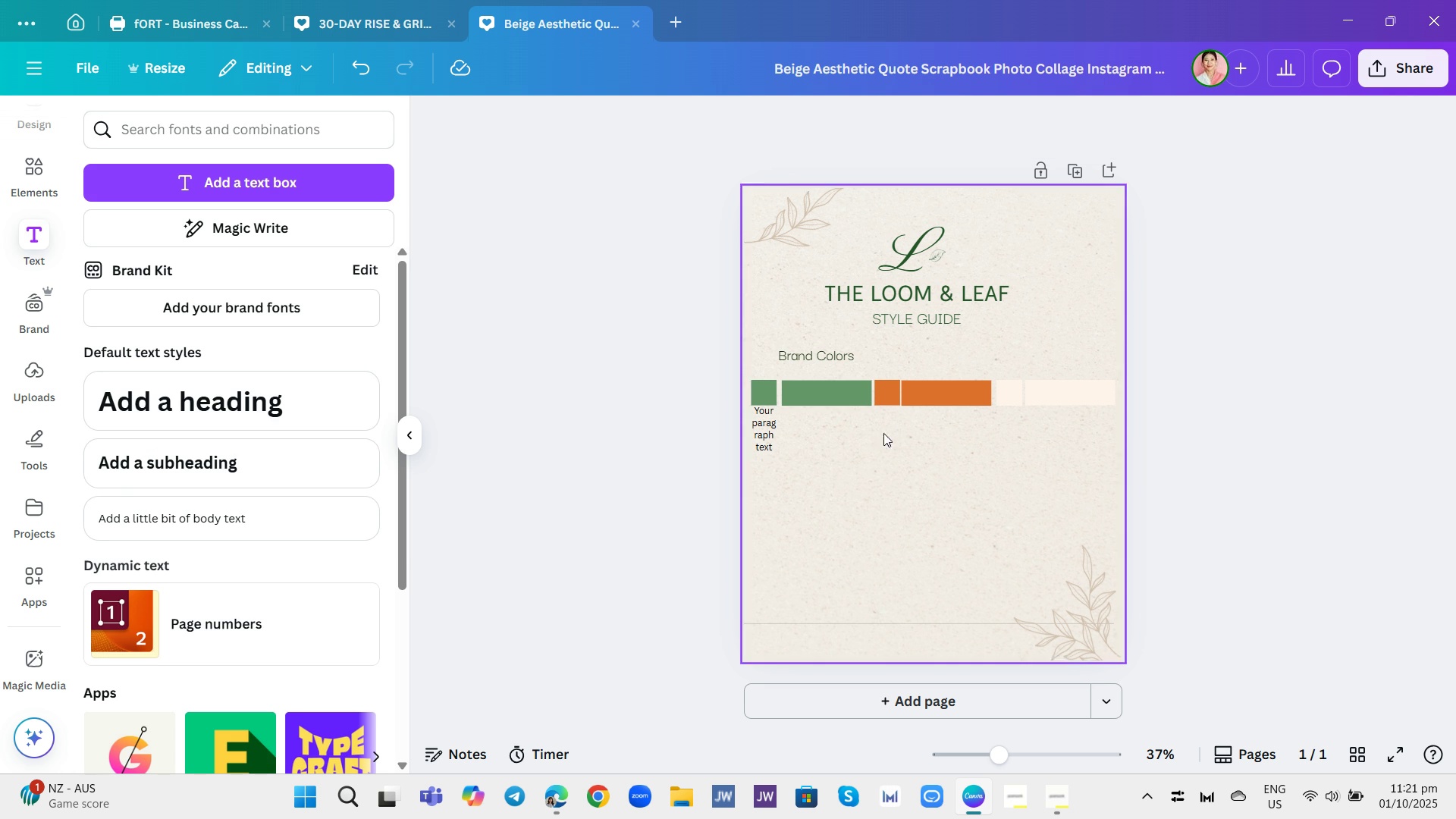 
left_click([886, 394])
 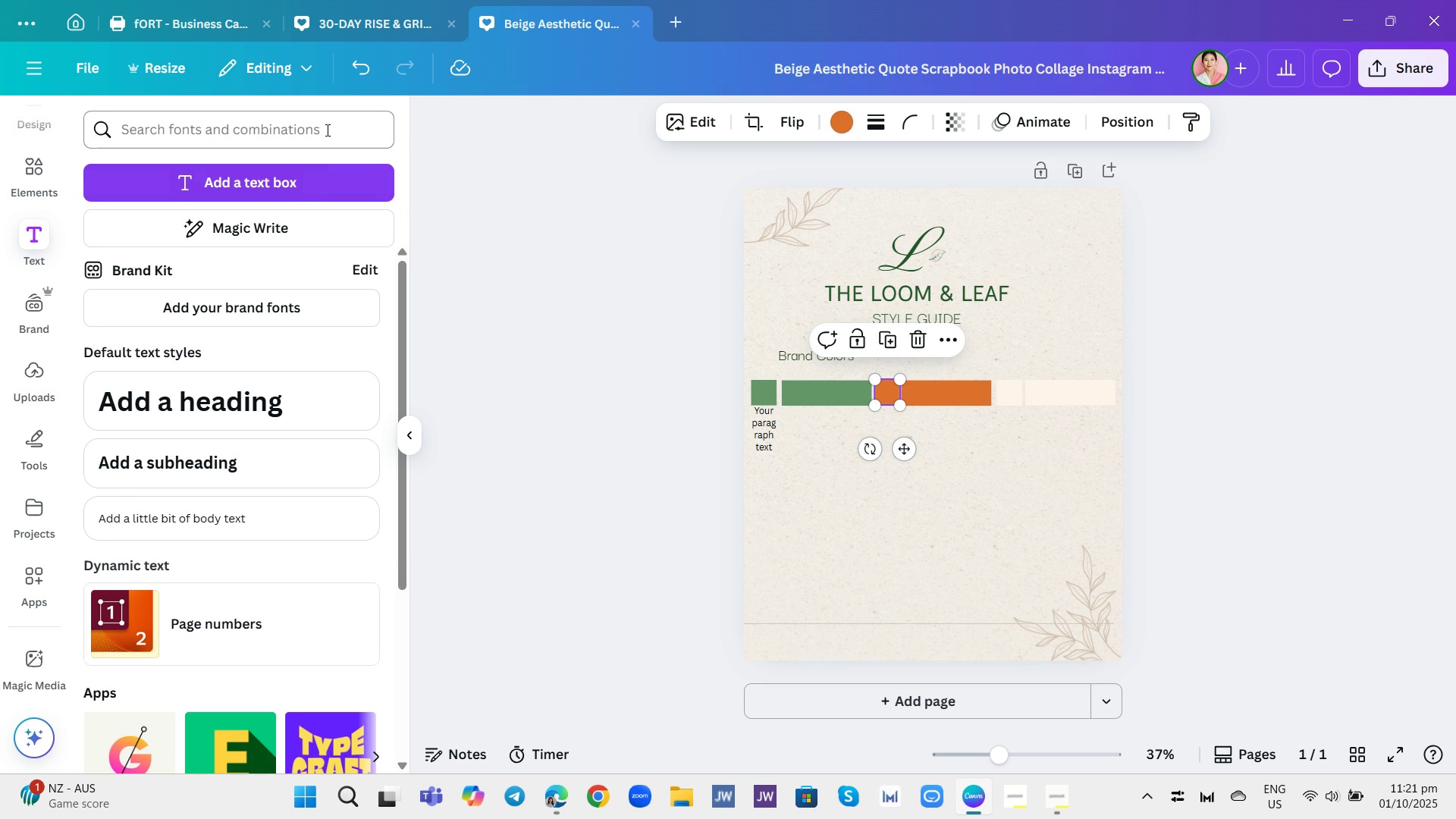 
left_click([325, 124])
 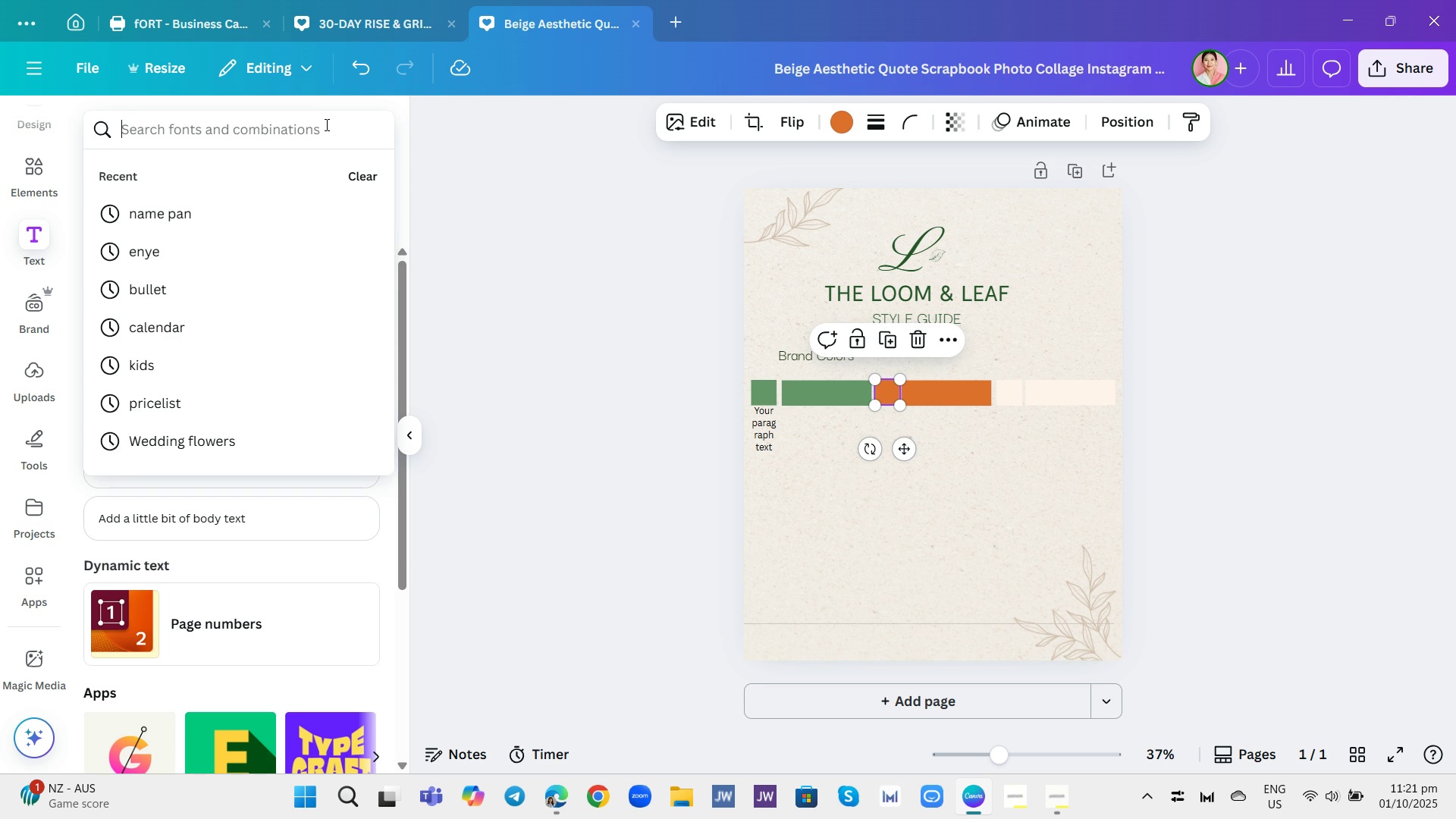 
key(O)
 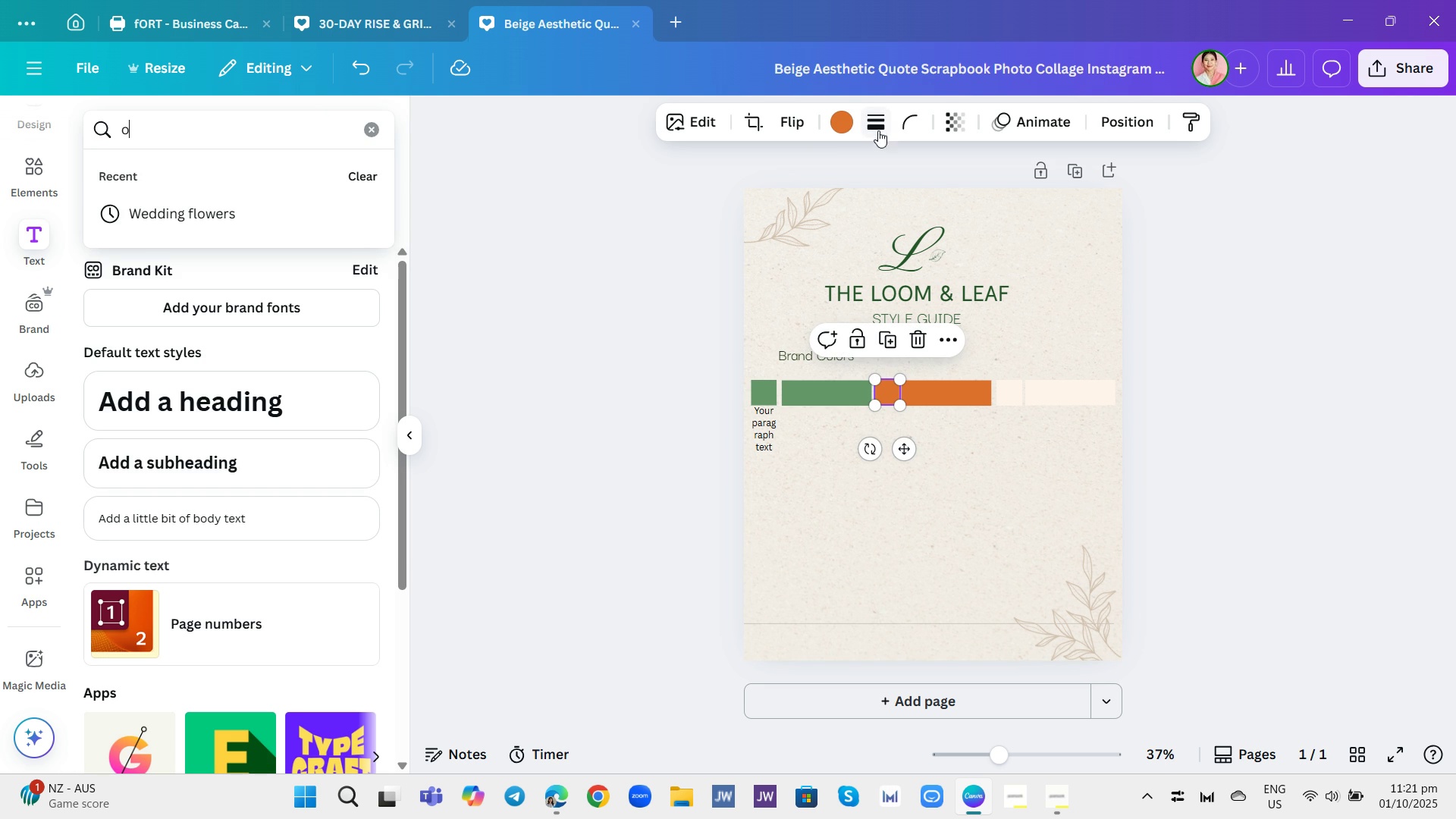 
left_click([852, 128])